 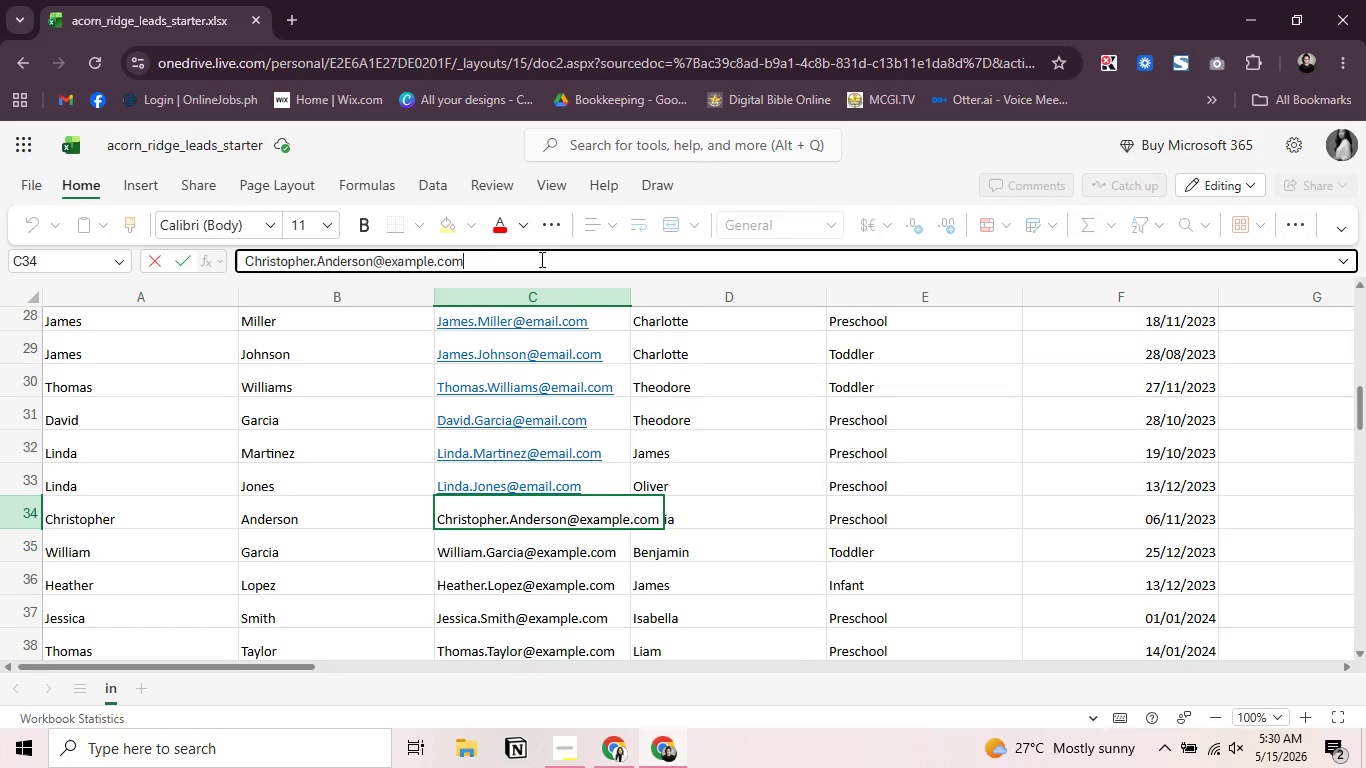 
key(Backspace)
key(Backspace)
key(Backspace)
key(Backspace)
key(Backspace)
key(Backspace)
key(Backspace)
key(Backspace)
key(Backspace)
key(Backspace)
type(mail.xo)
key(Backspace)
key(Backspace)
key(Backspace)
type(c)
key(Backspace)
type(,com)
key(Backspace)
key(Backspace)
key(Backspace)
key(Backspace)
type(.cp)
key(Backspace)
key(Backspace)
type(com)
 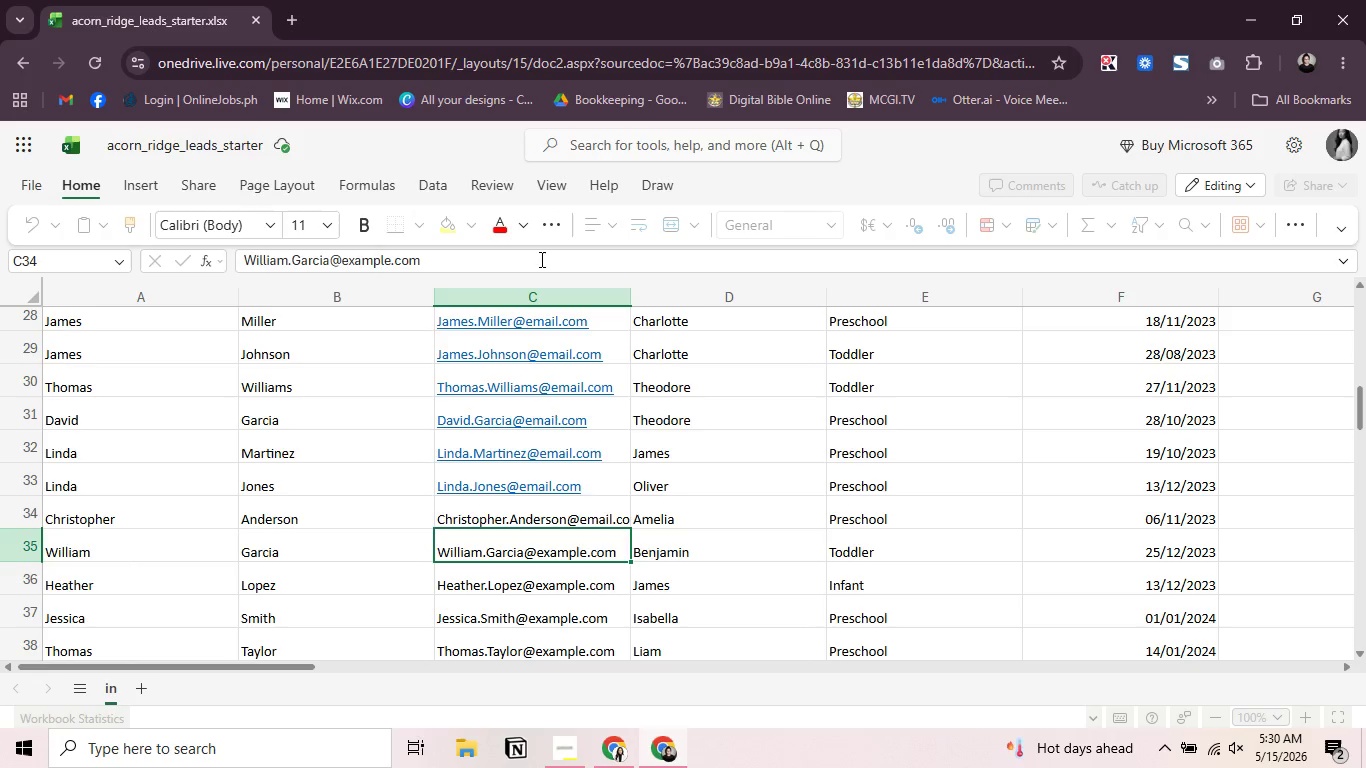 
key(Enter)
 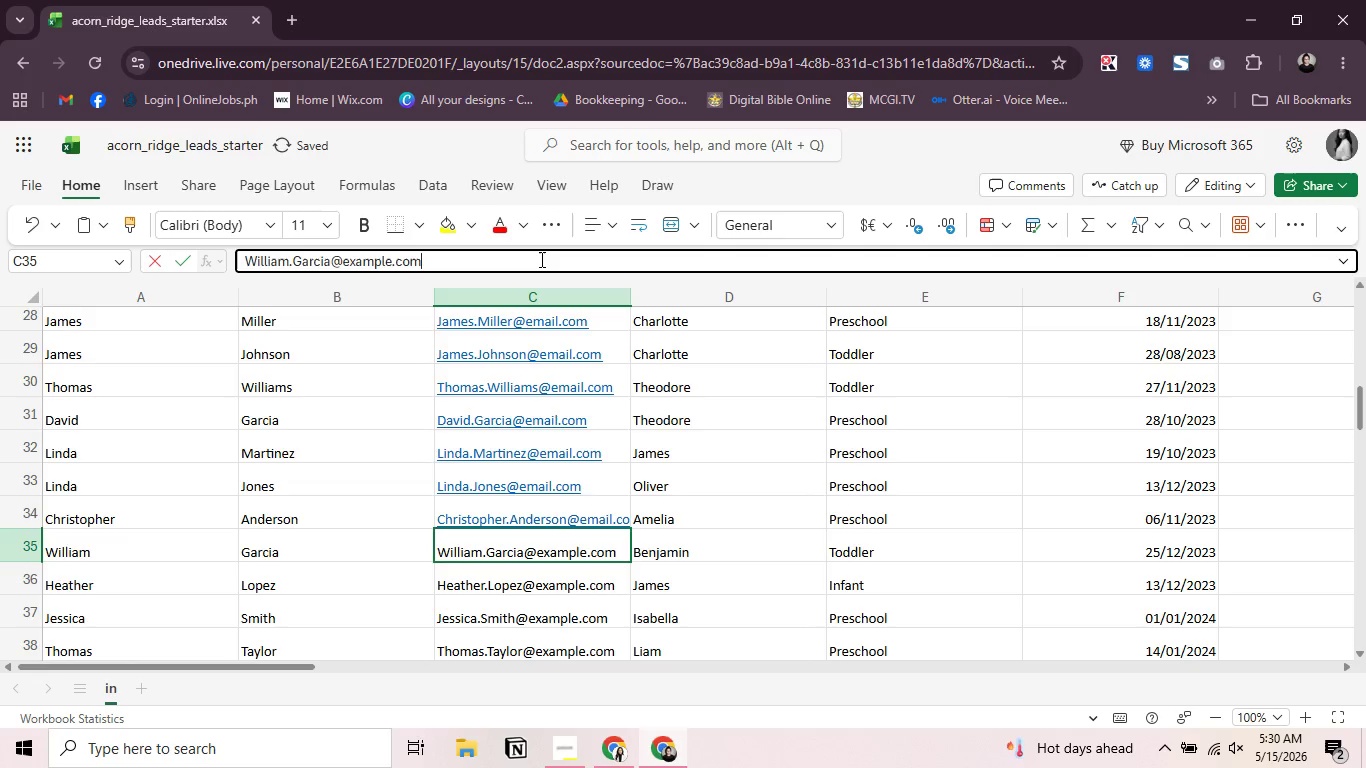 
left_click([540, 259])
 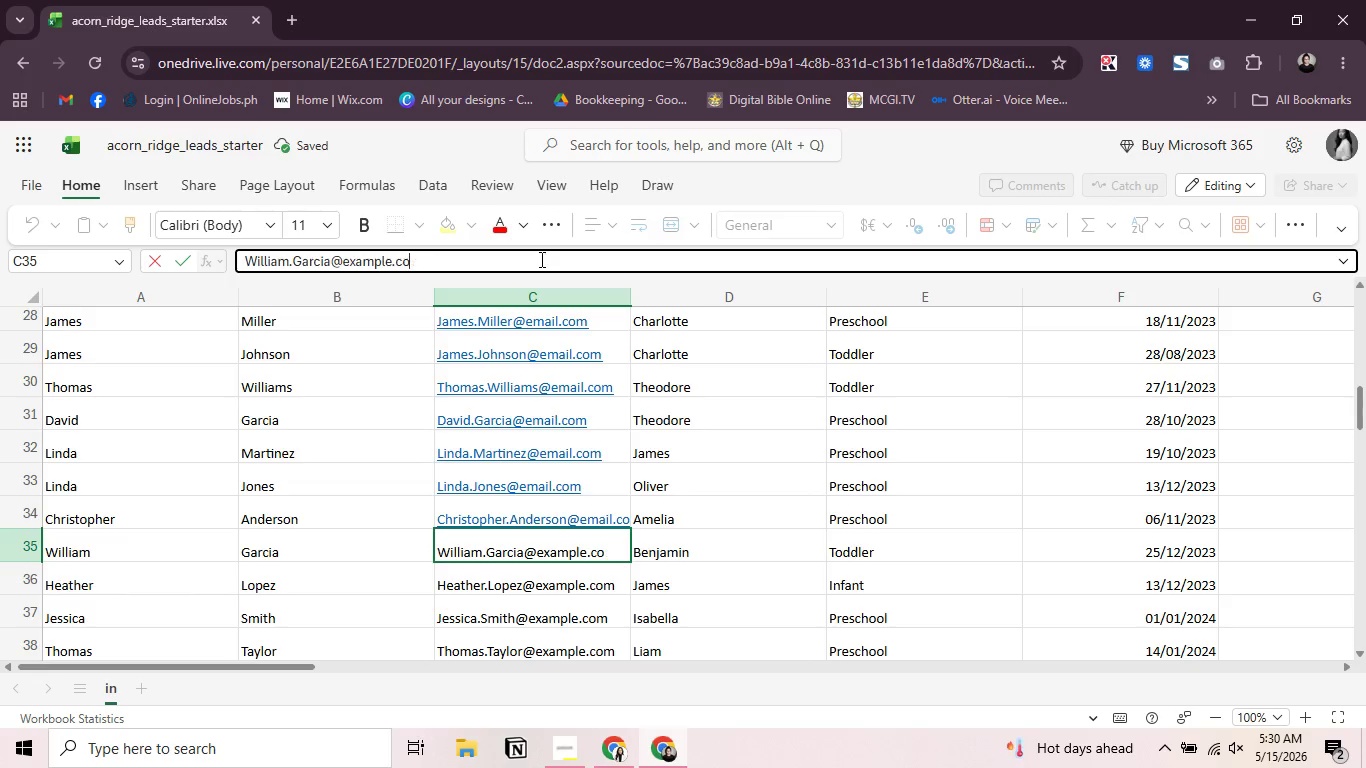 
key(Backspace)
key(Backspace)
key(Backspace)
key(Backspace)
key(Backspace)
key(Backspace)
key(Backspace)
key(Backspace)
key(Backspace)
key(Backspace)
type(mail.co,)
key(Backspace)
type(m)
 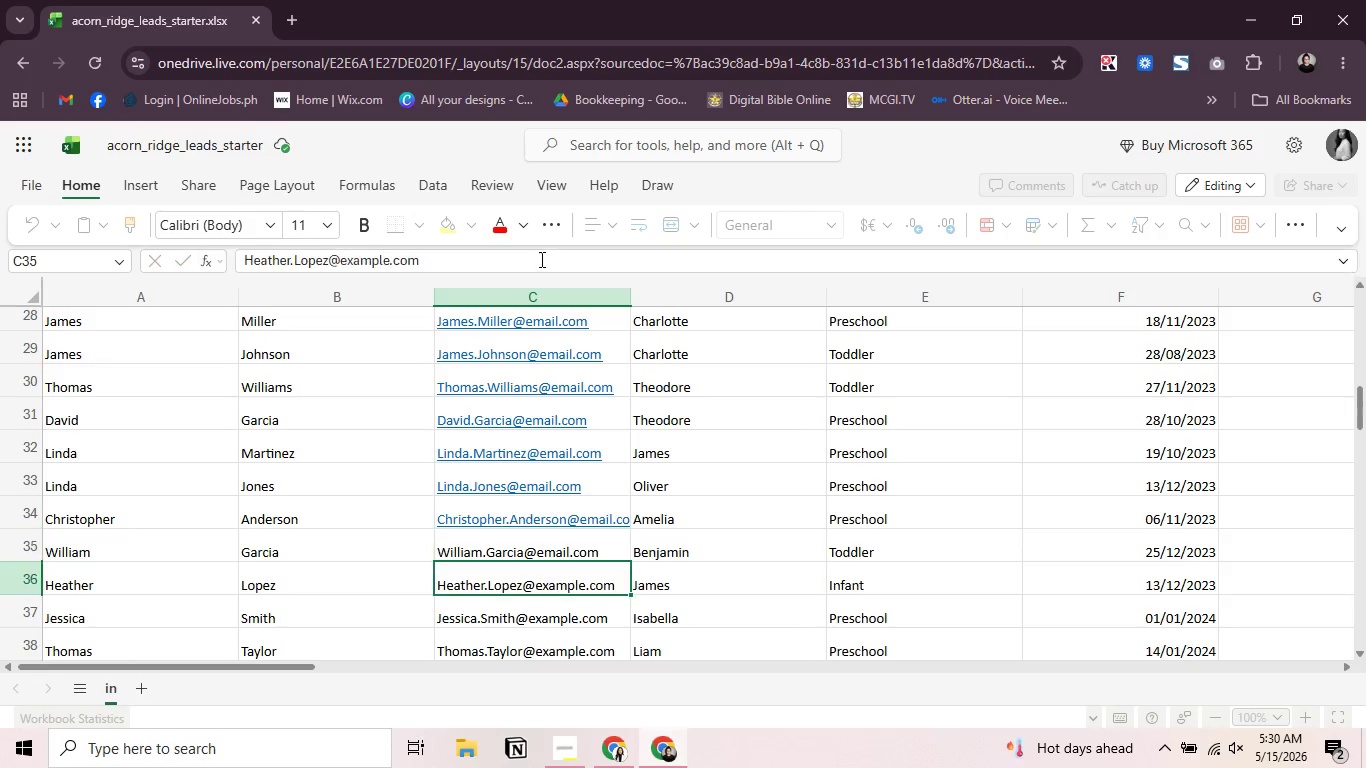 
key(Enter)
 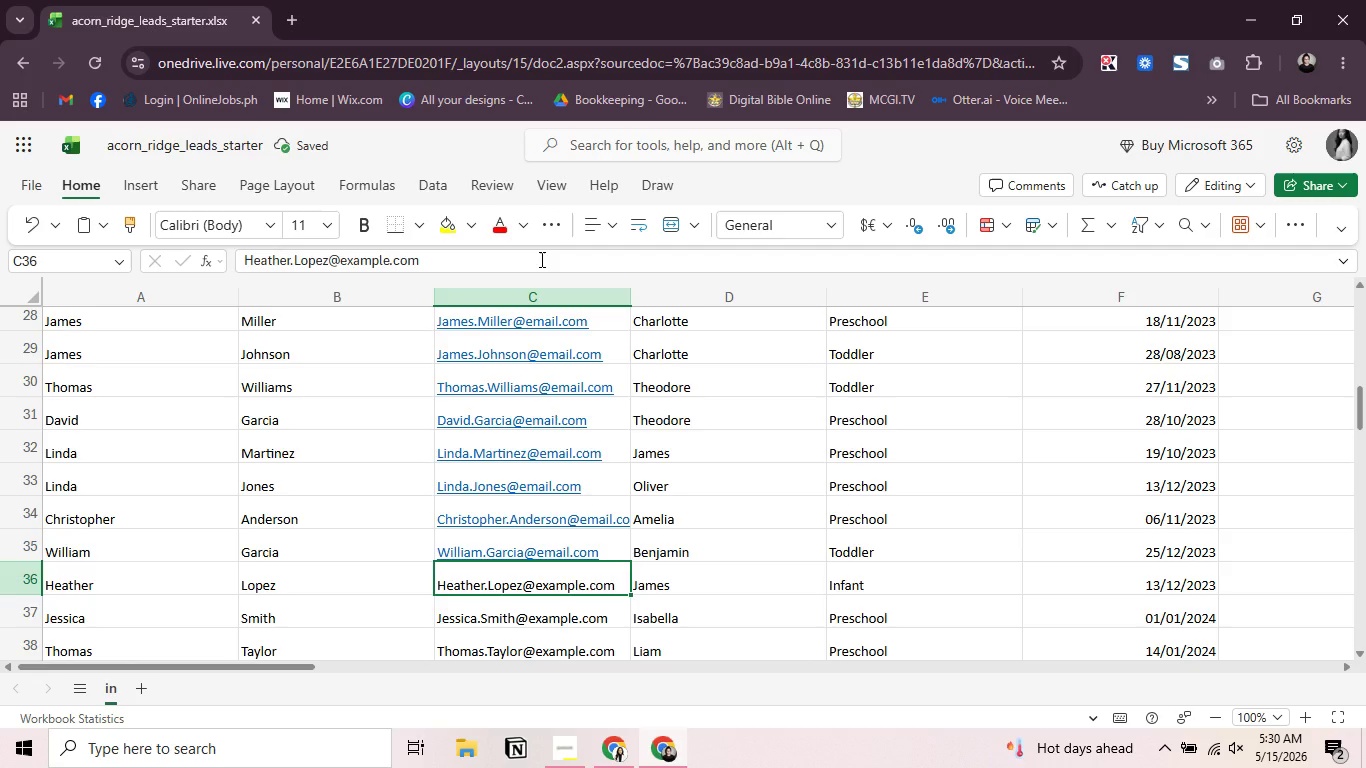 
left_click([540, 259])
 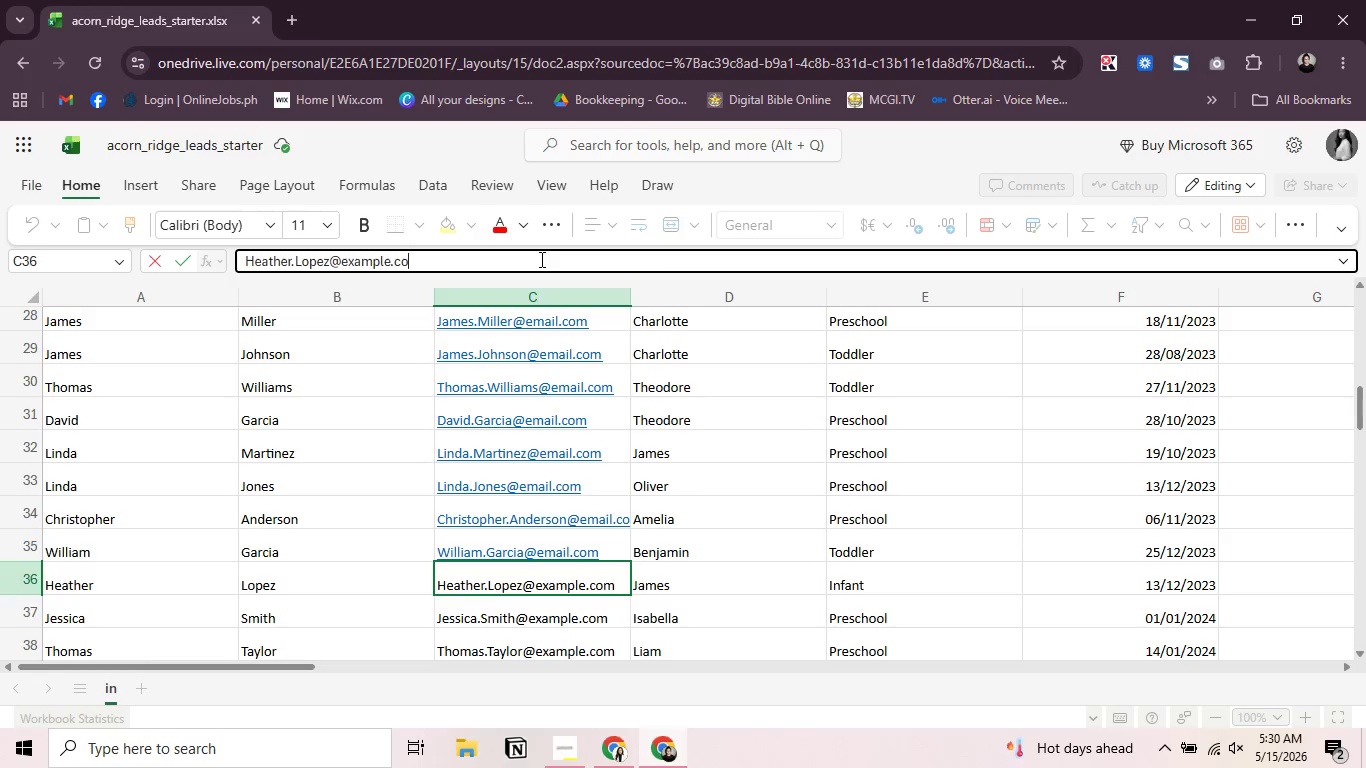 
key(Backspace)
key(Backspace)
key(Backspace)
key(Backspace)
key(Backspace)
key(Backspace)
key(Backspace)
key(Backspace)
key(Backspace)
key(Backspace)
type(m)
key(Backspace)
type(mail.co,)
key(Backspace)
type(m)
 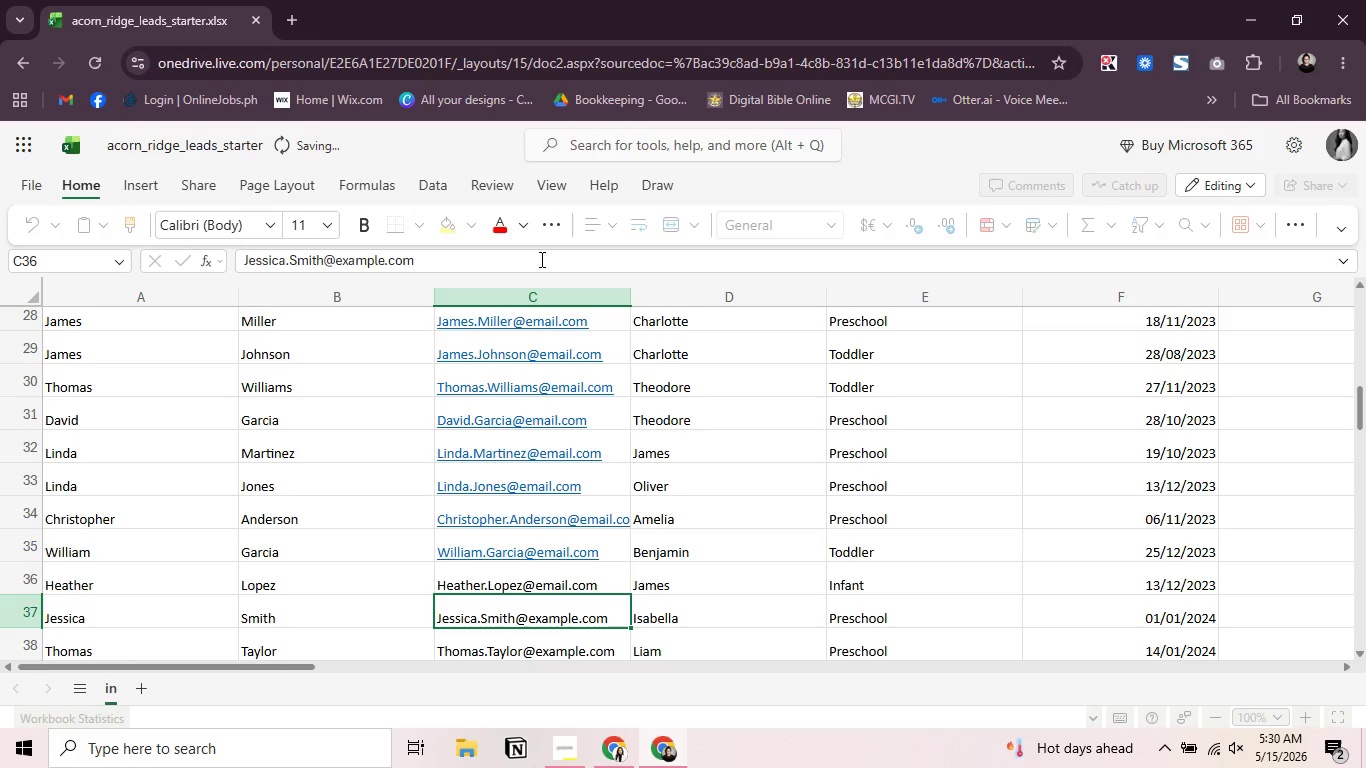 
key(Enter)
 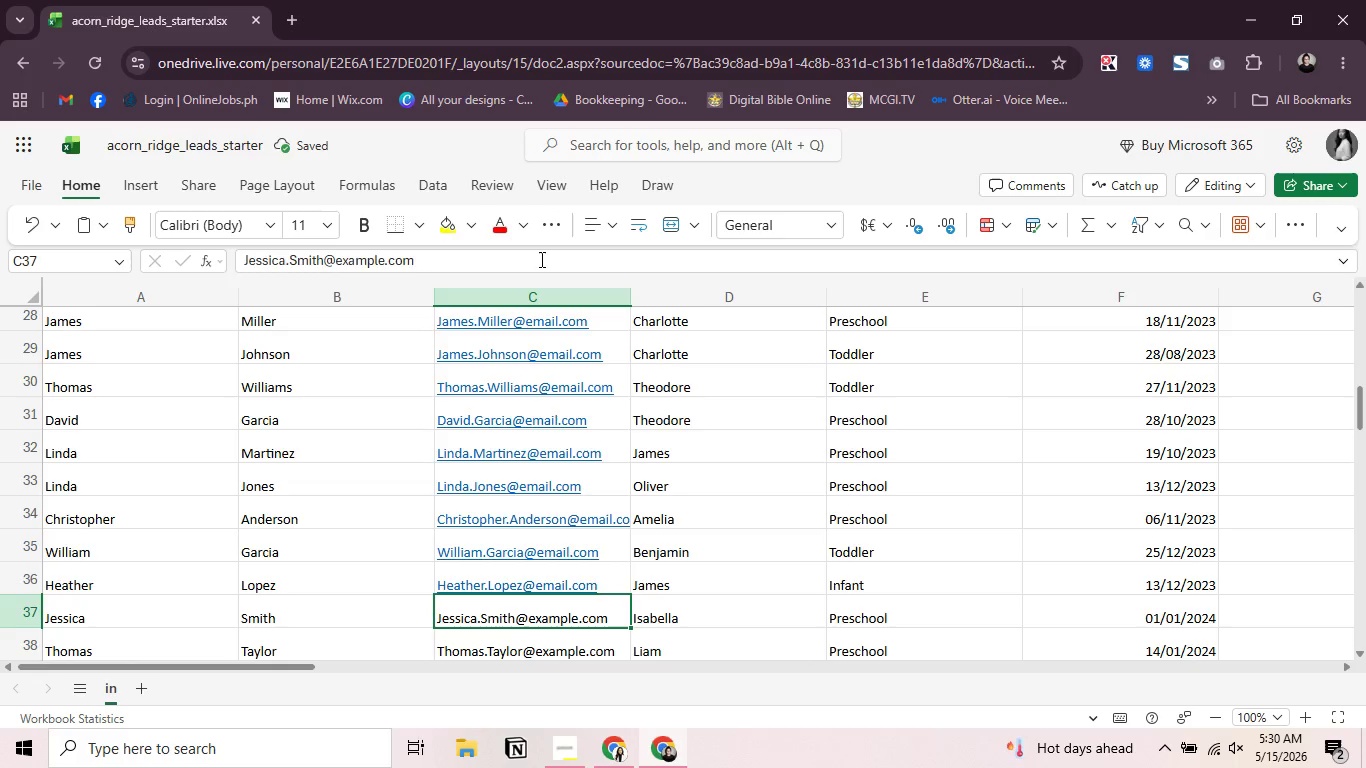 
left_click([540, 259])
 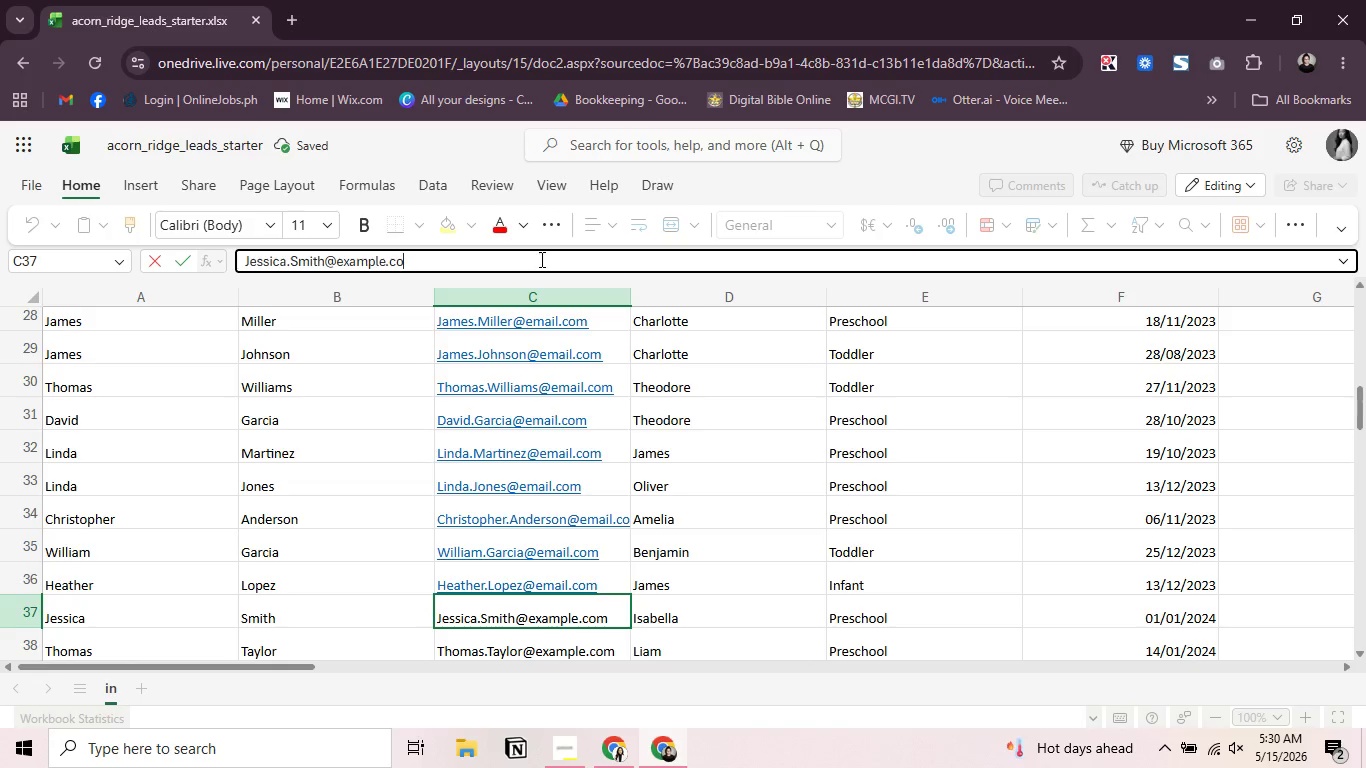 
key(Backspace)
key(Backspace)
key(Backspace)
key(Backspace)
key(Backspace)
key(Backspace)
key(Backspace)
key(Backspace)
key(Backspace)
key(Backspace)
type(mailc)
key(Backspace)
type(.com)
 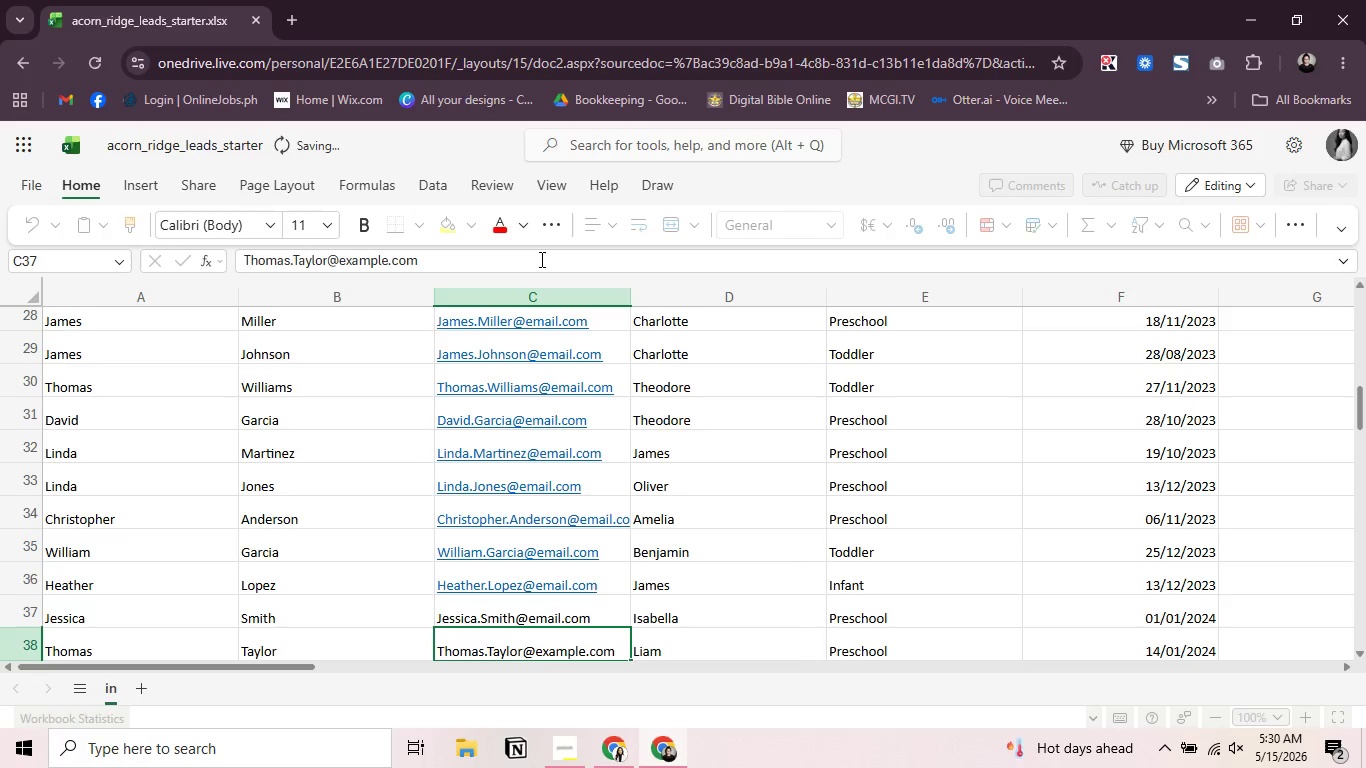 
key(Enter)
 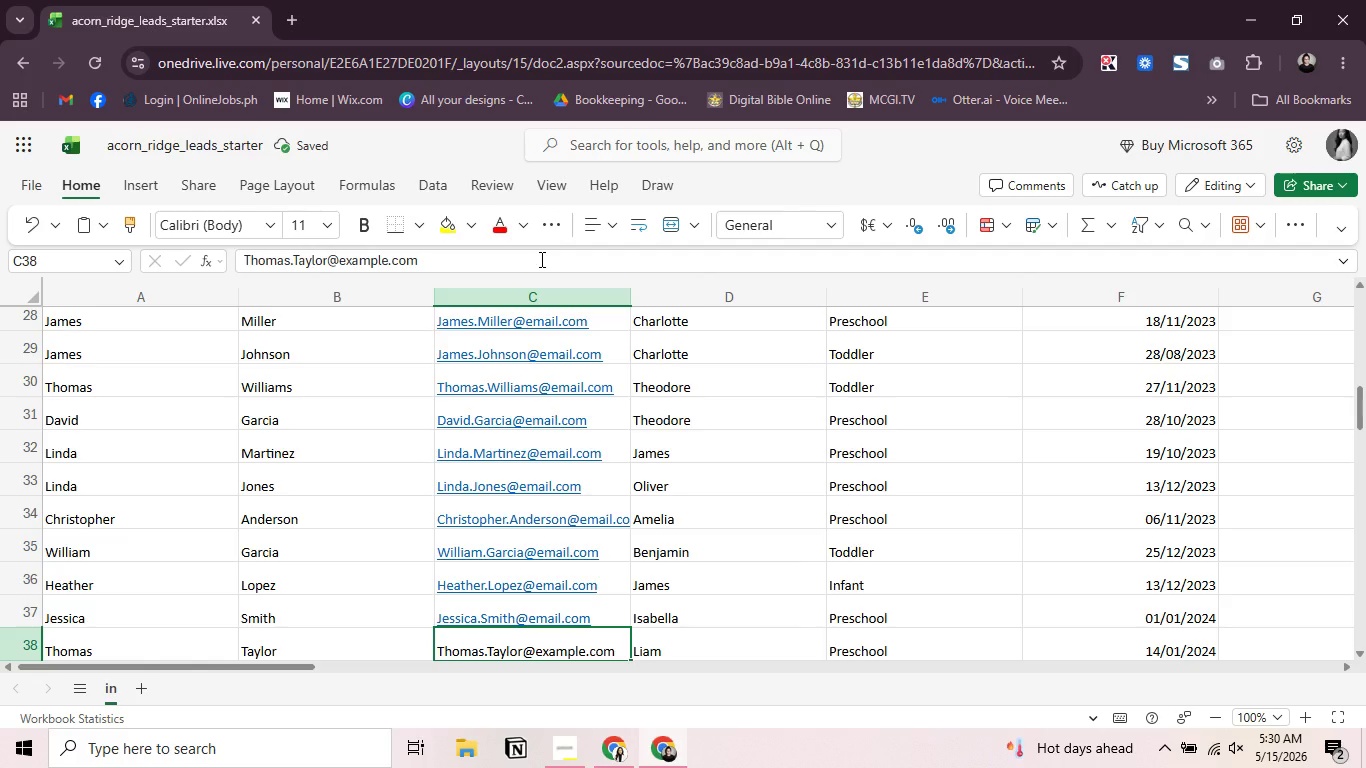 
key(Alt+Tab)